 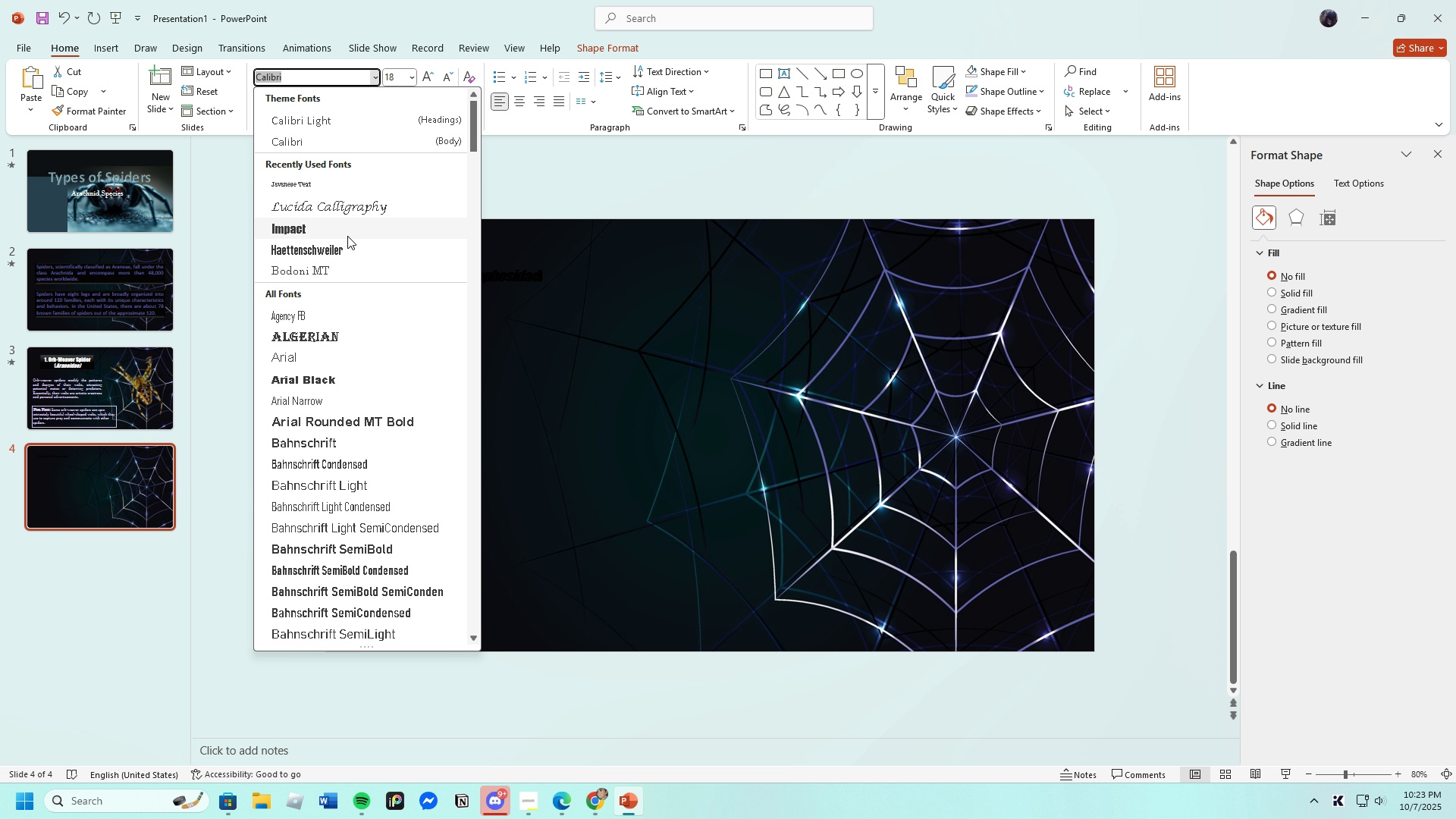 
left_click([322, 236])
 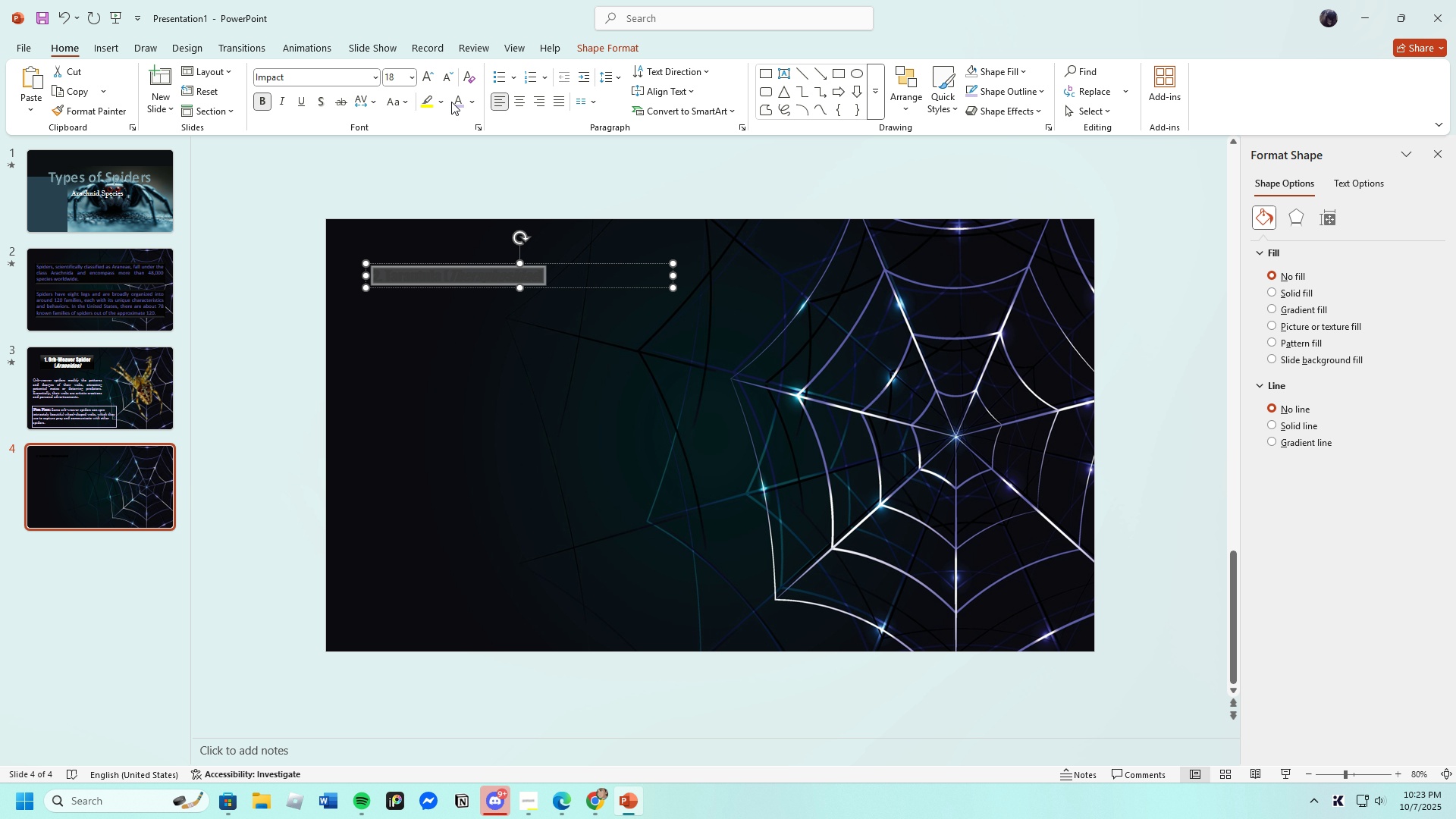 
left_click([410, 77])
 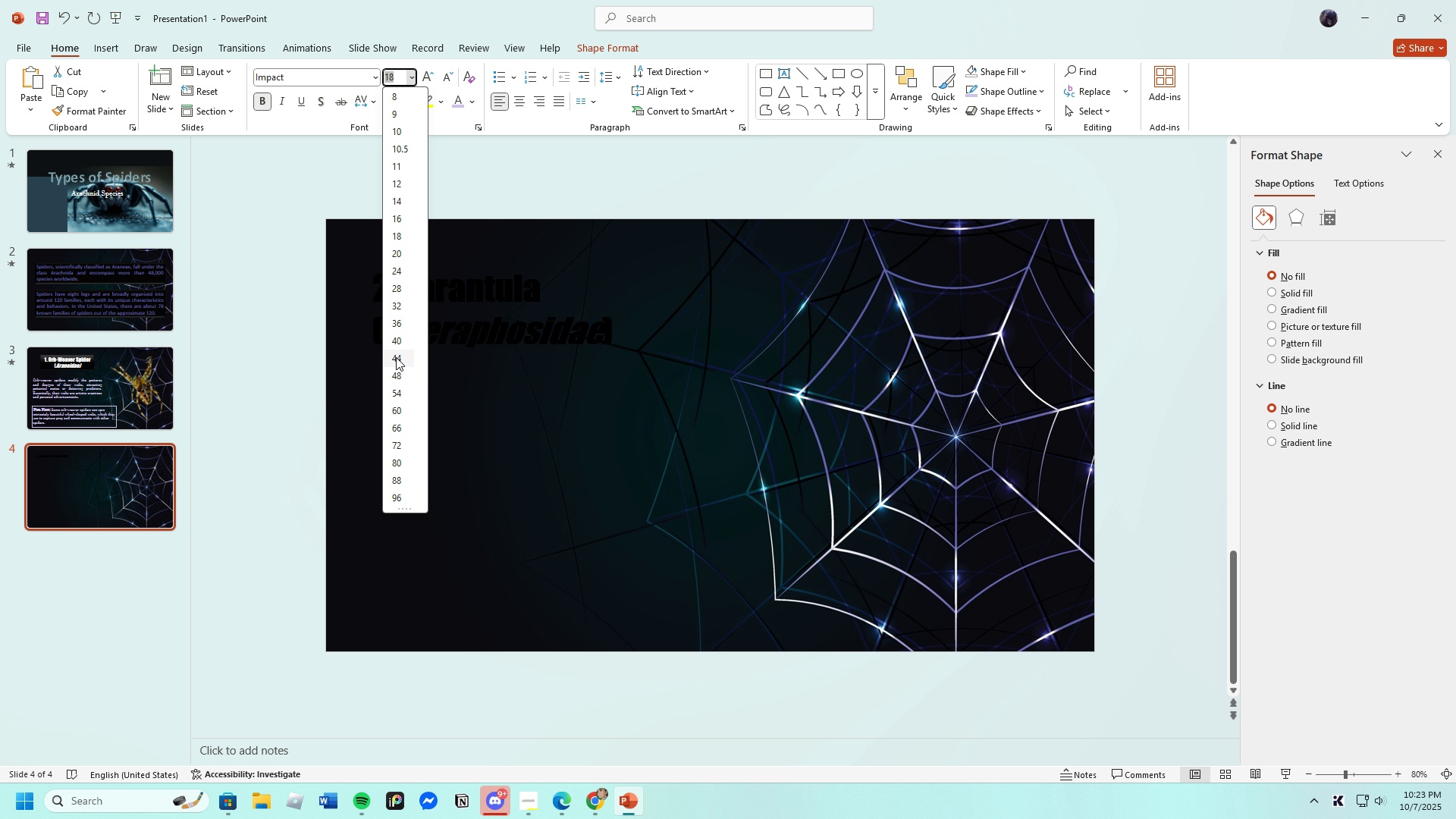 
left_click([396, 357])
 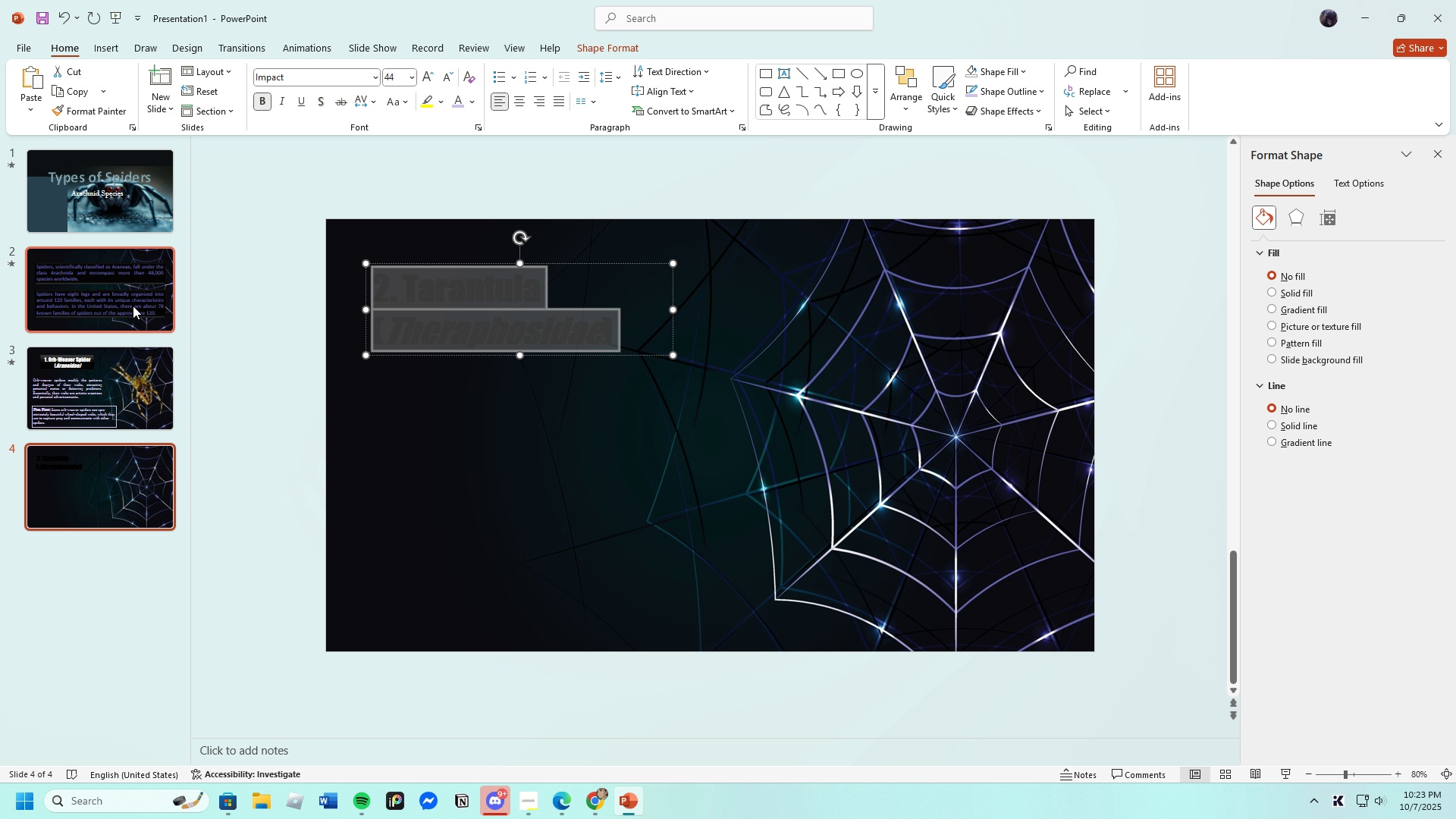 
left_click([133, 306])
 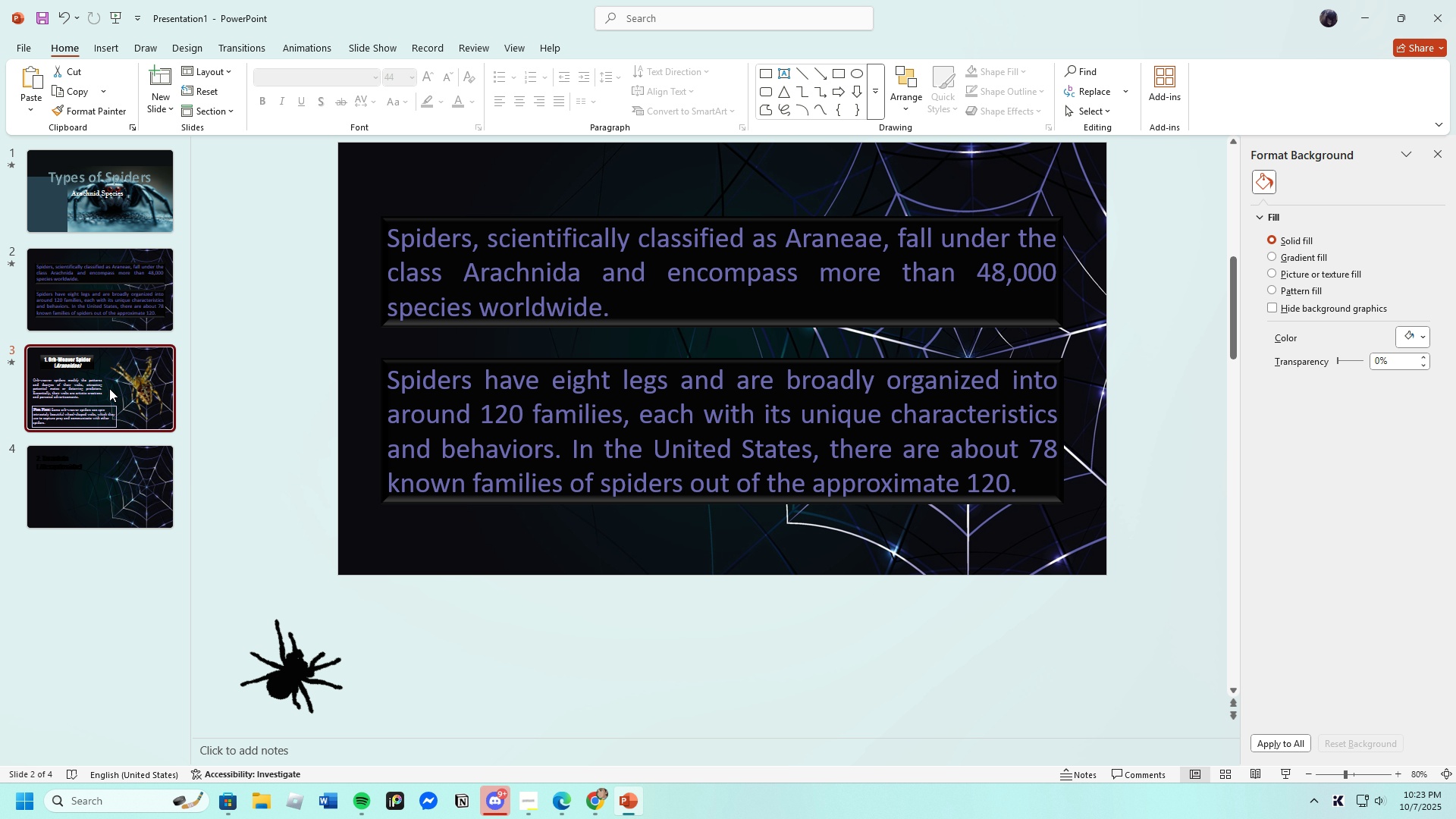 
left_click([109, 388])
 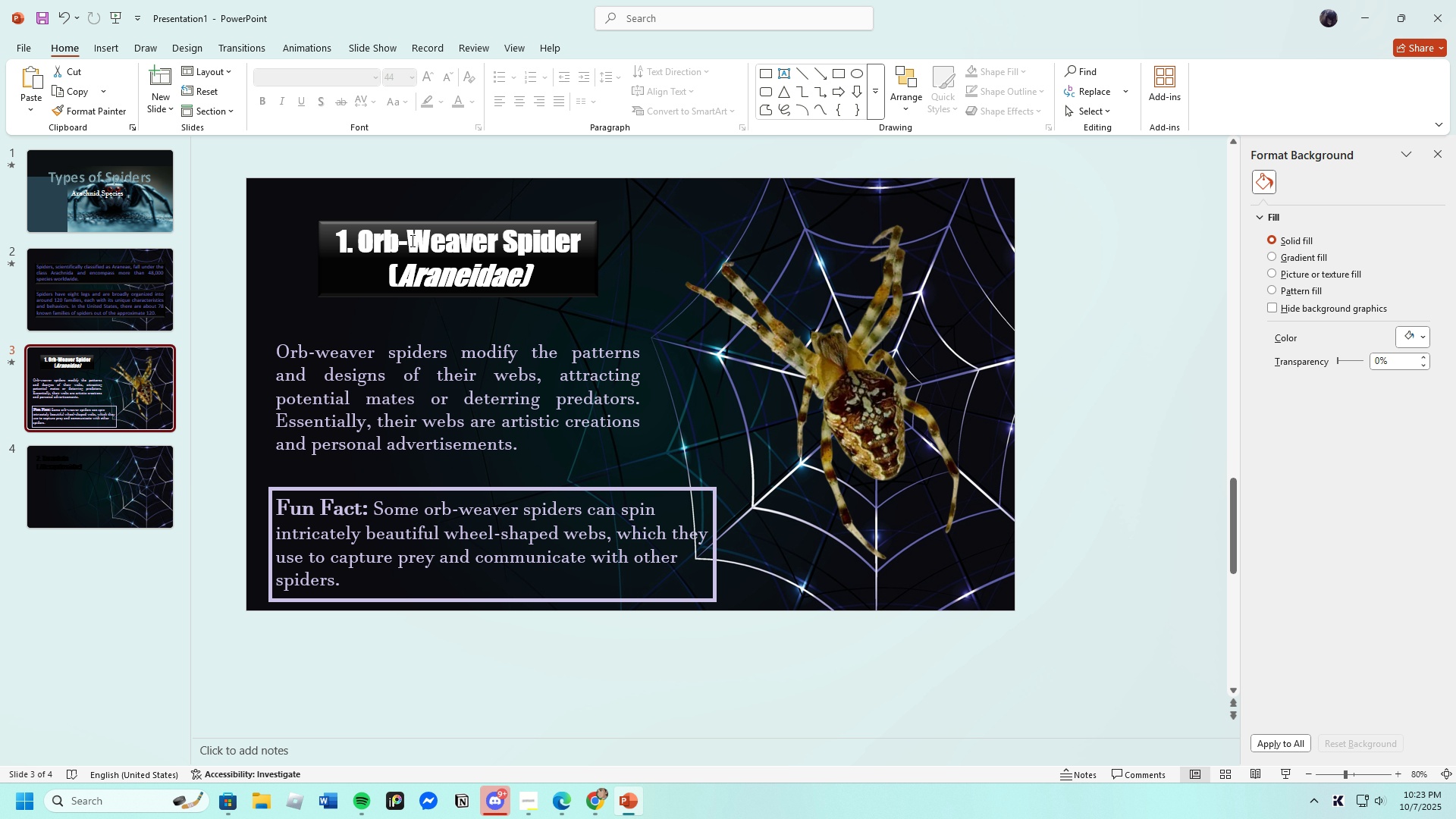 
left_click([411, 240])
 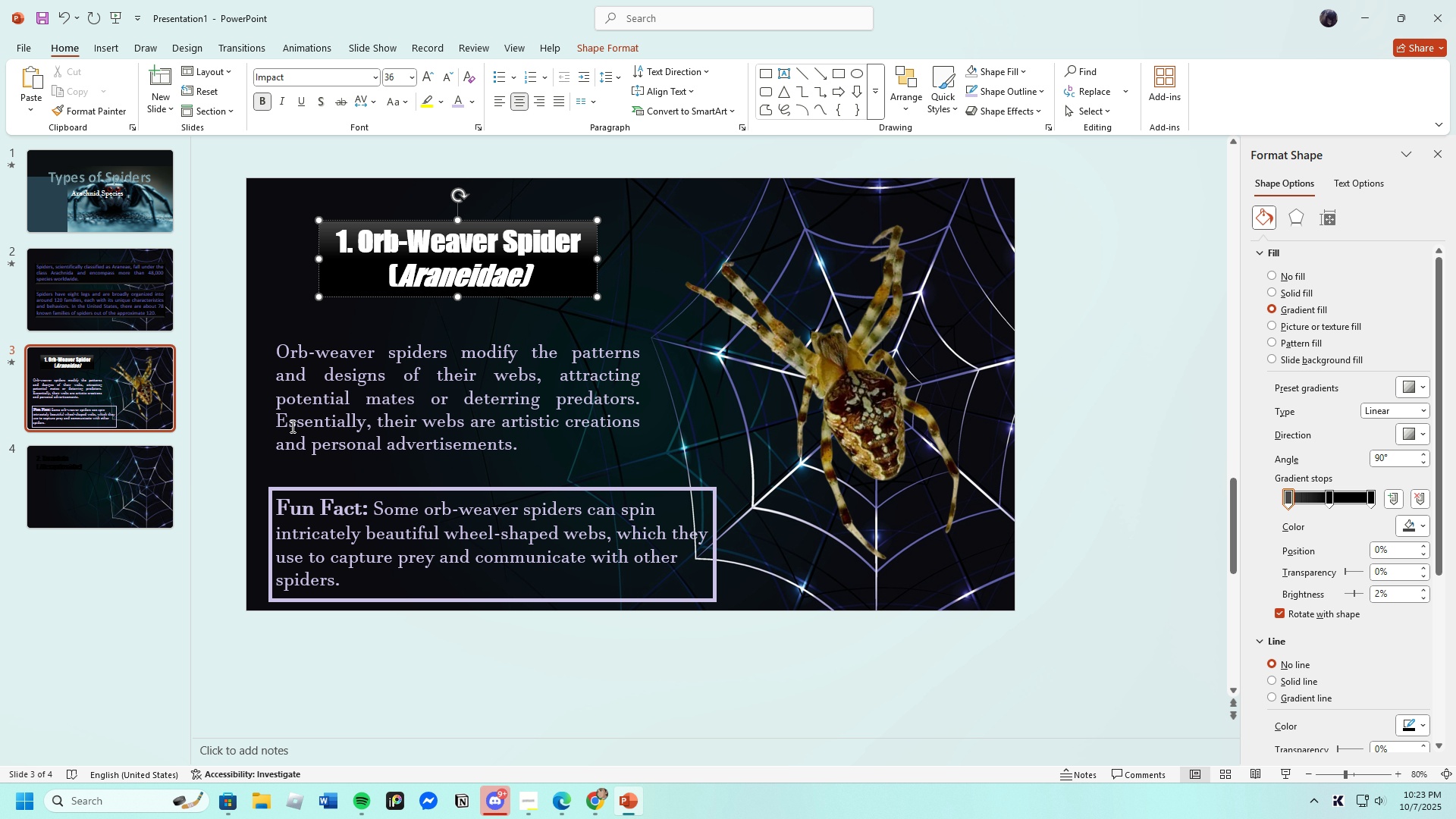 
left_click([345, 391])
 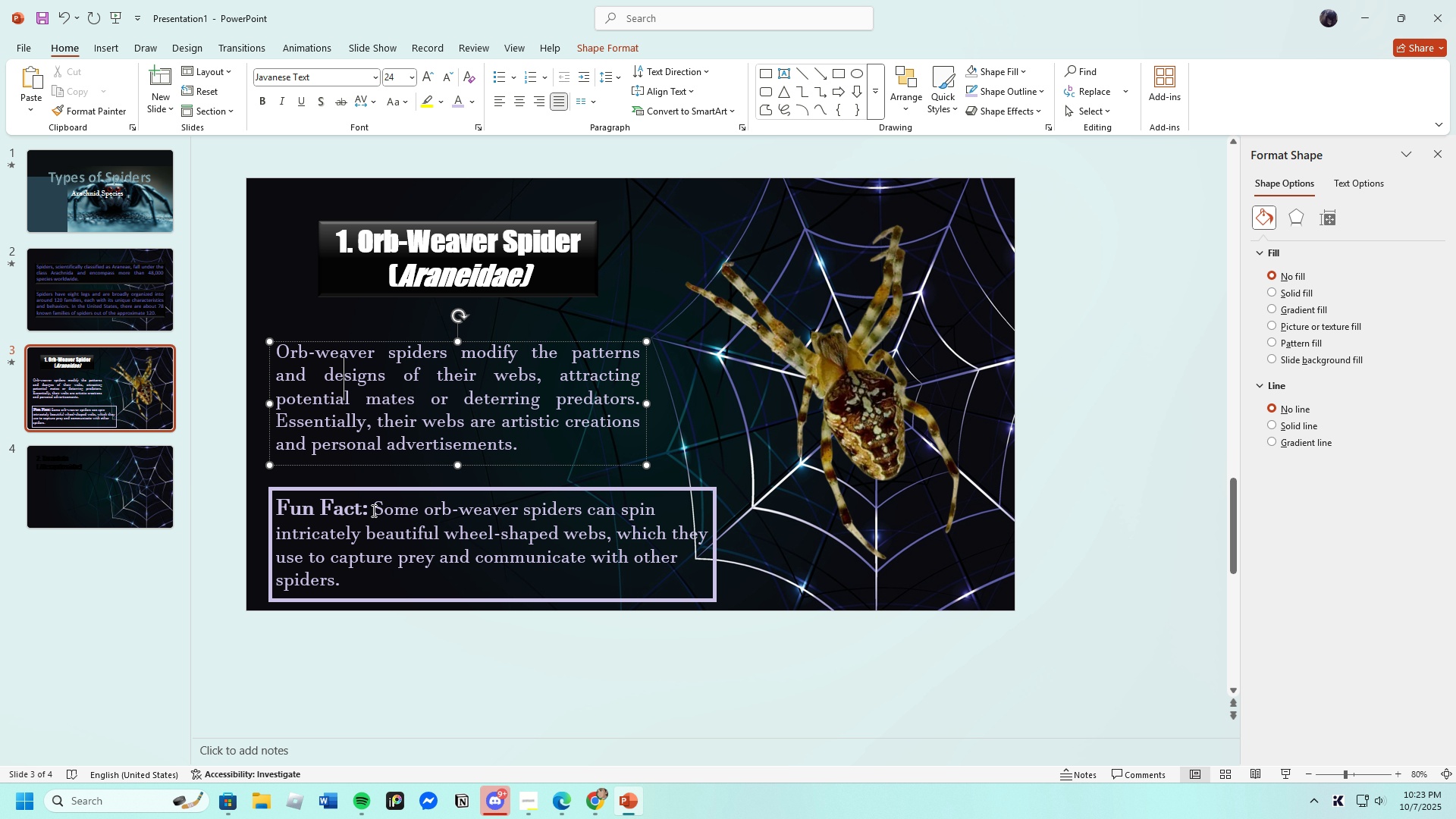 
left_click([374, 514])
 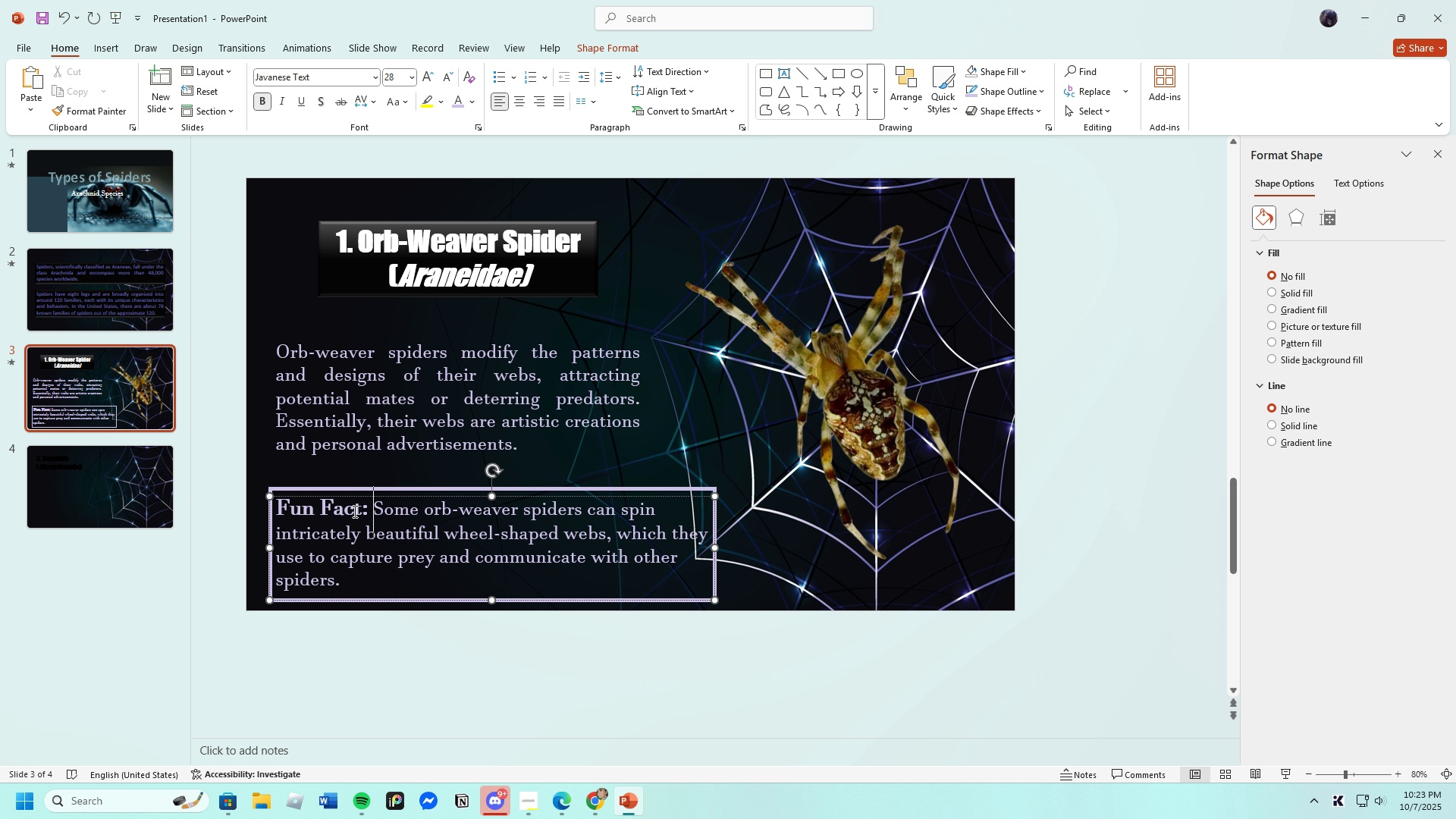 
left_click([353, 510])
 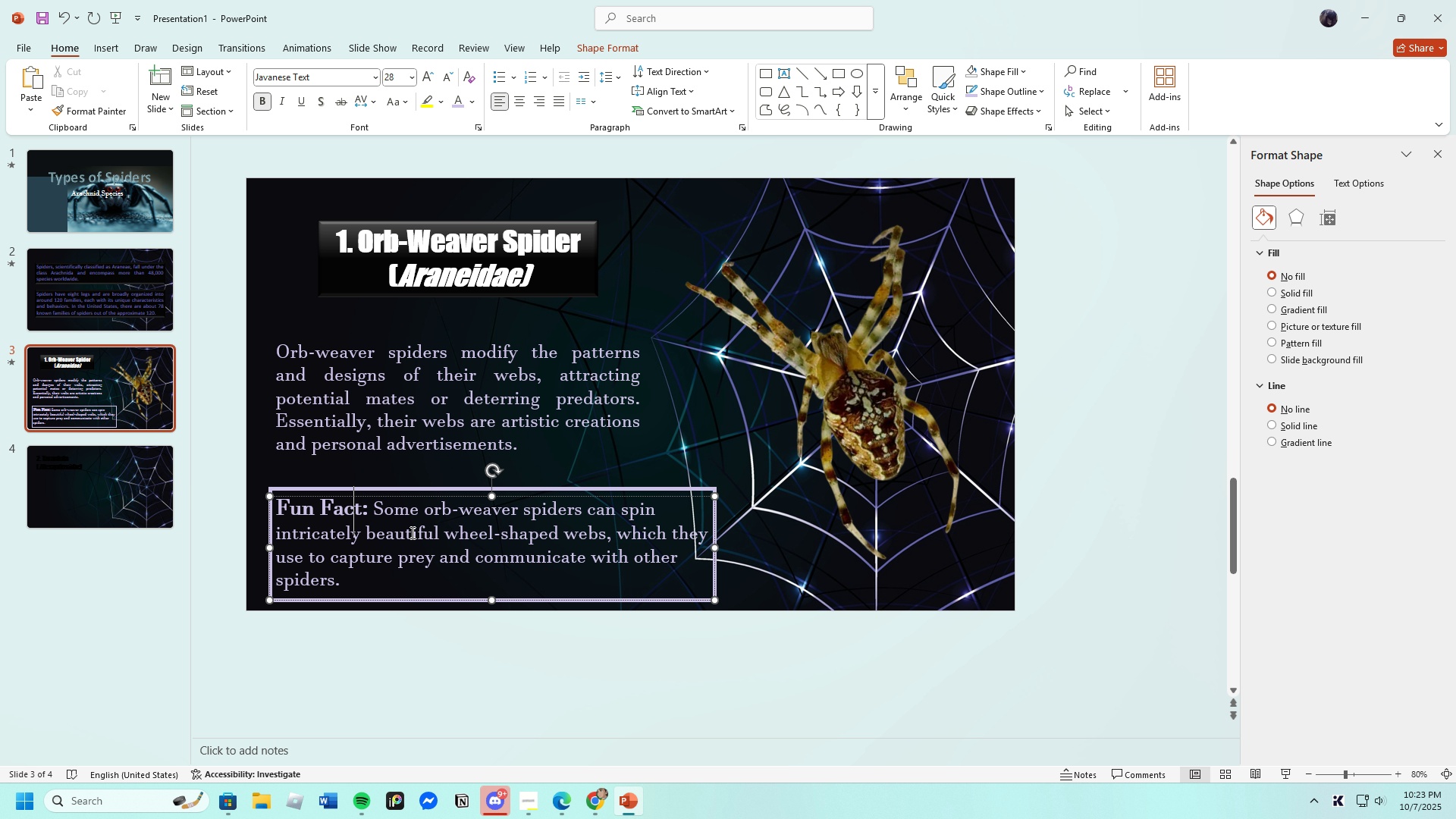 
left_click([411, 532])
 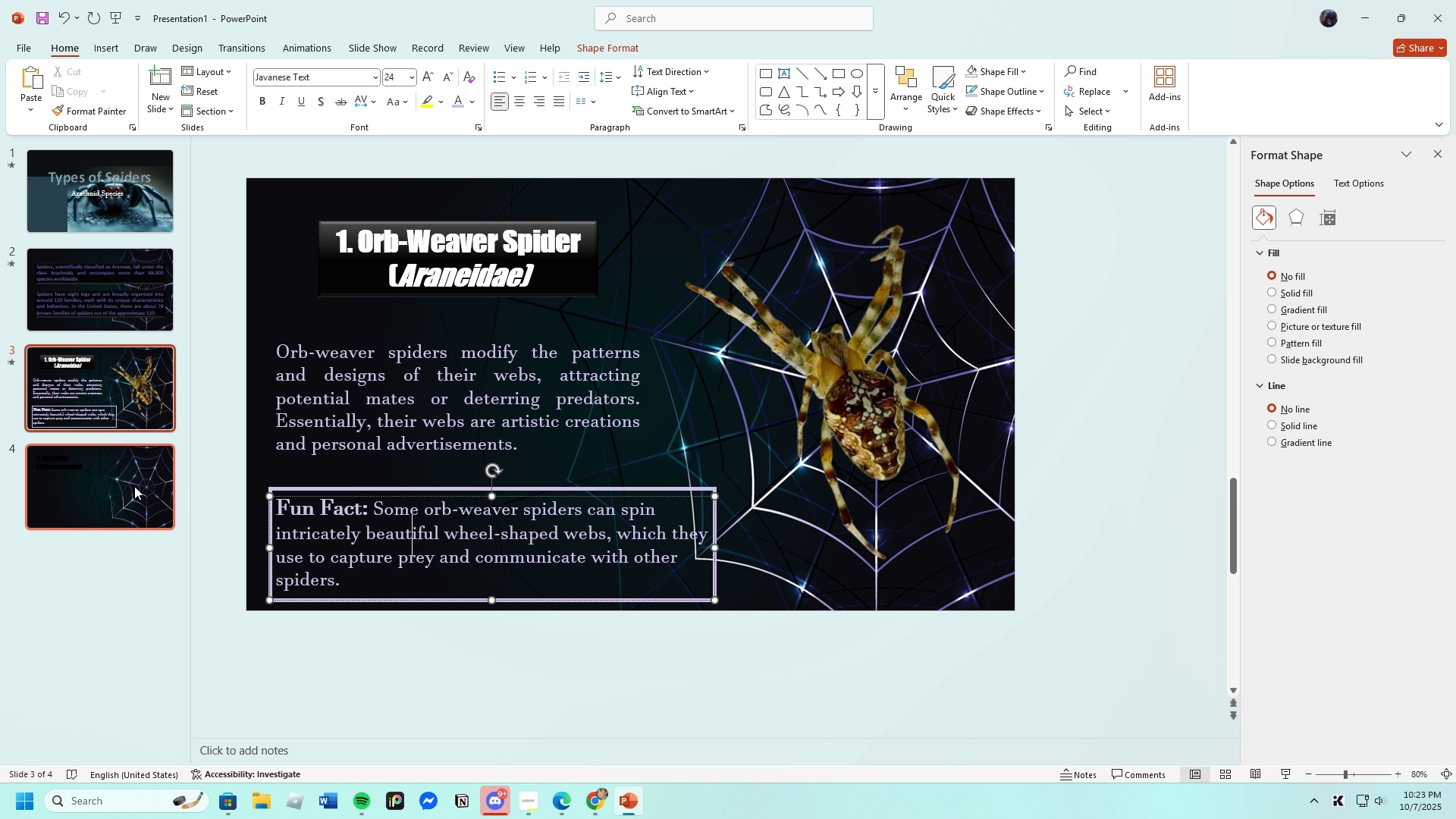 
left_click([133, 487])
 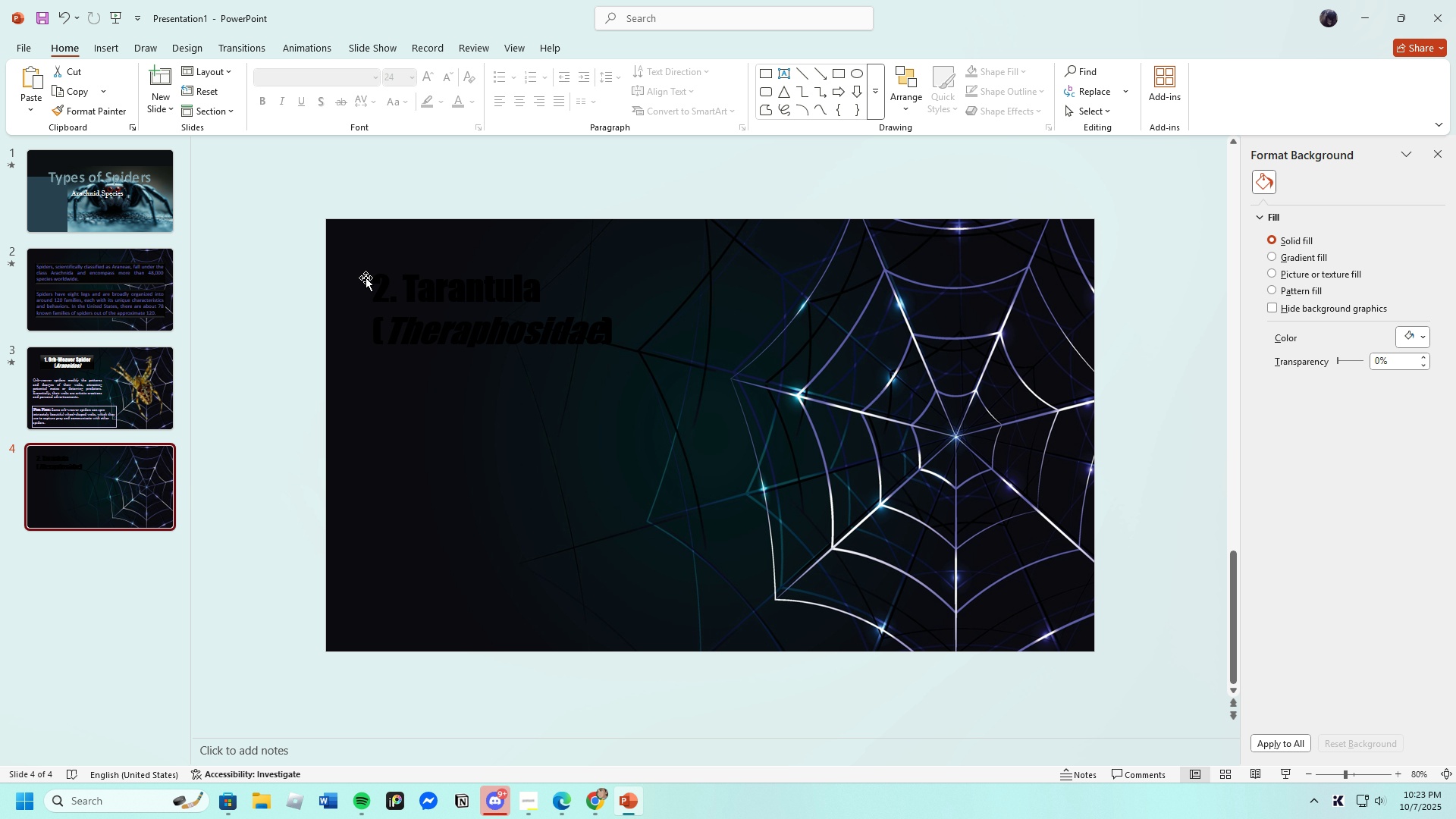 
left_click([380, 278])